 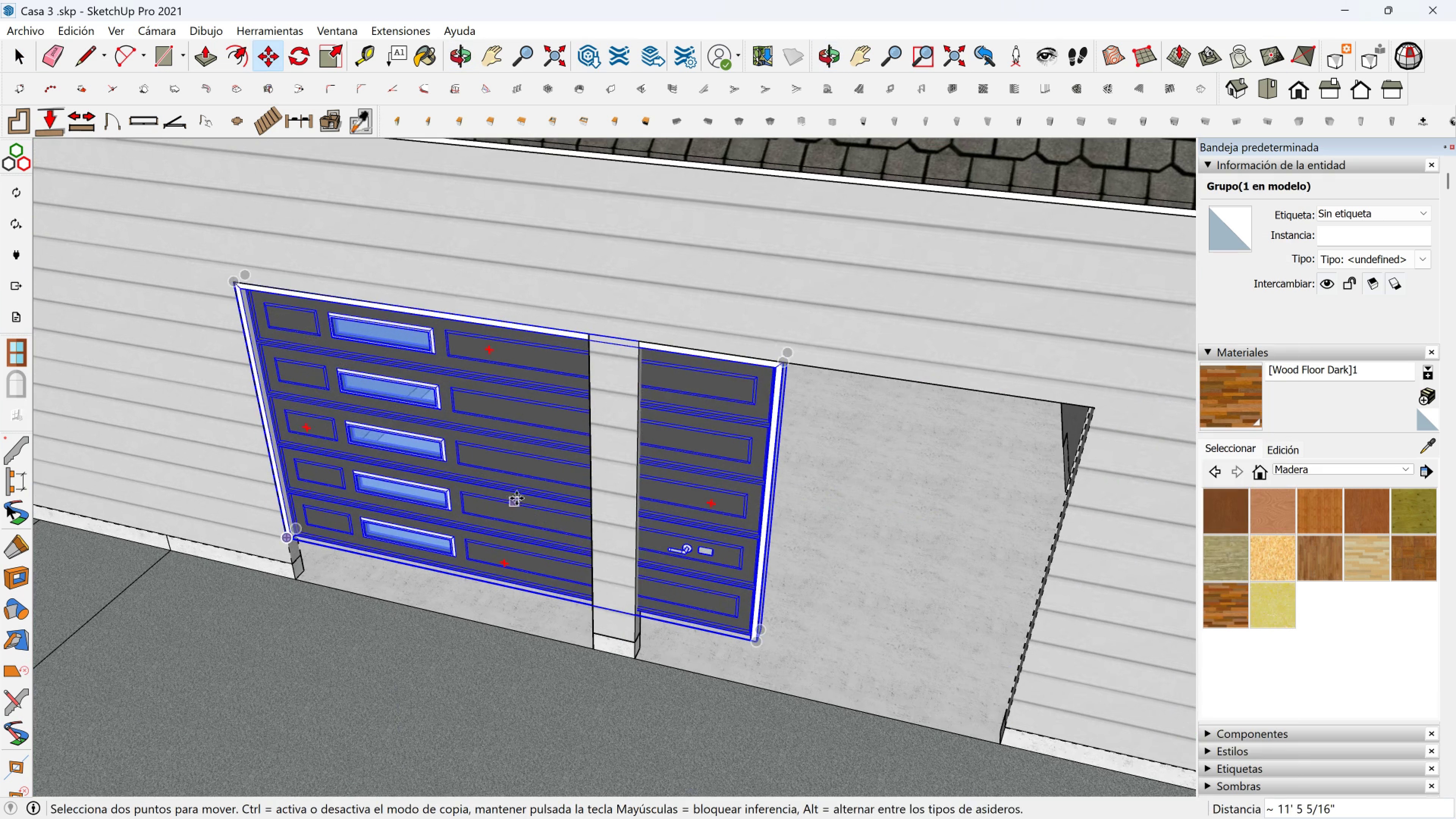 
scroll: coordinate [632, 572], scroll_direction: up, amount: 3.0
 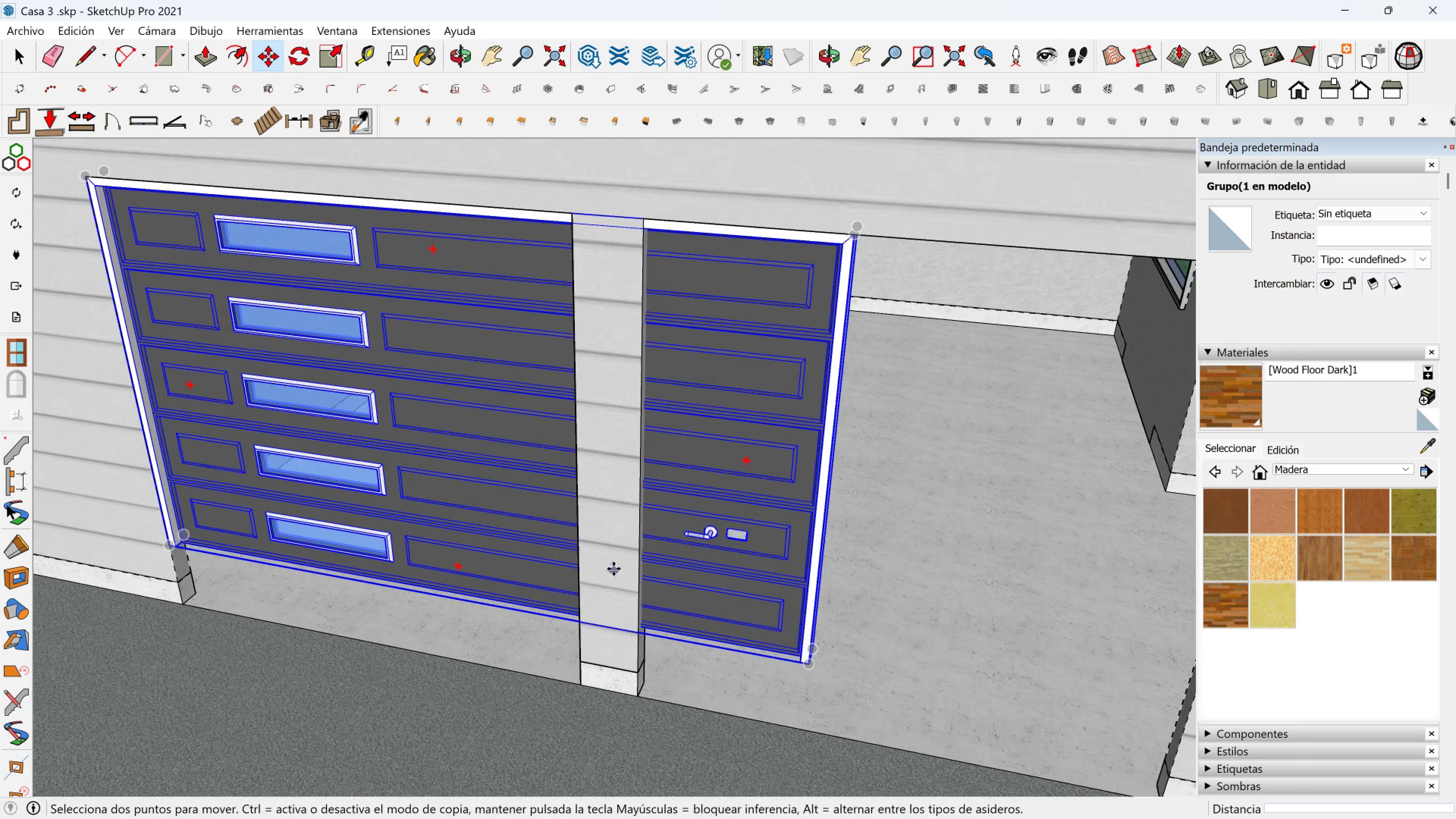 
key(Shift+ShiftLeft)
 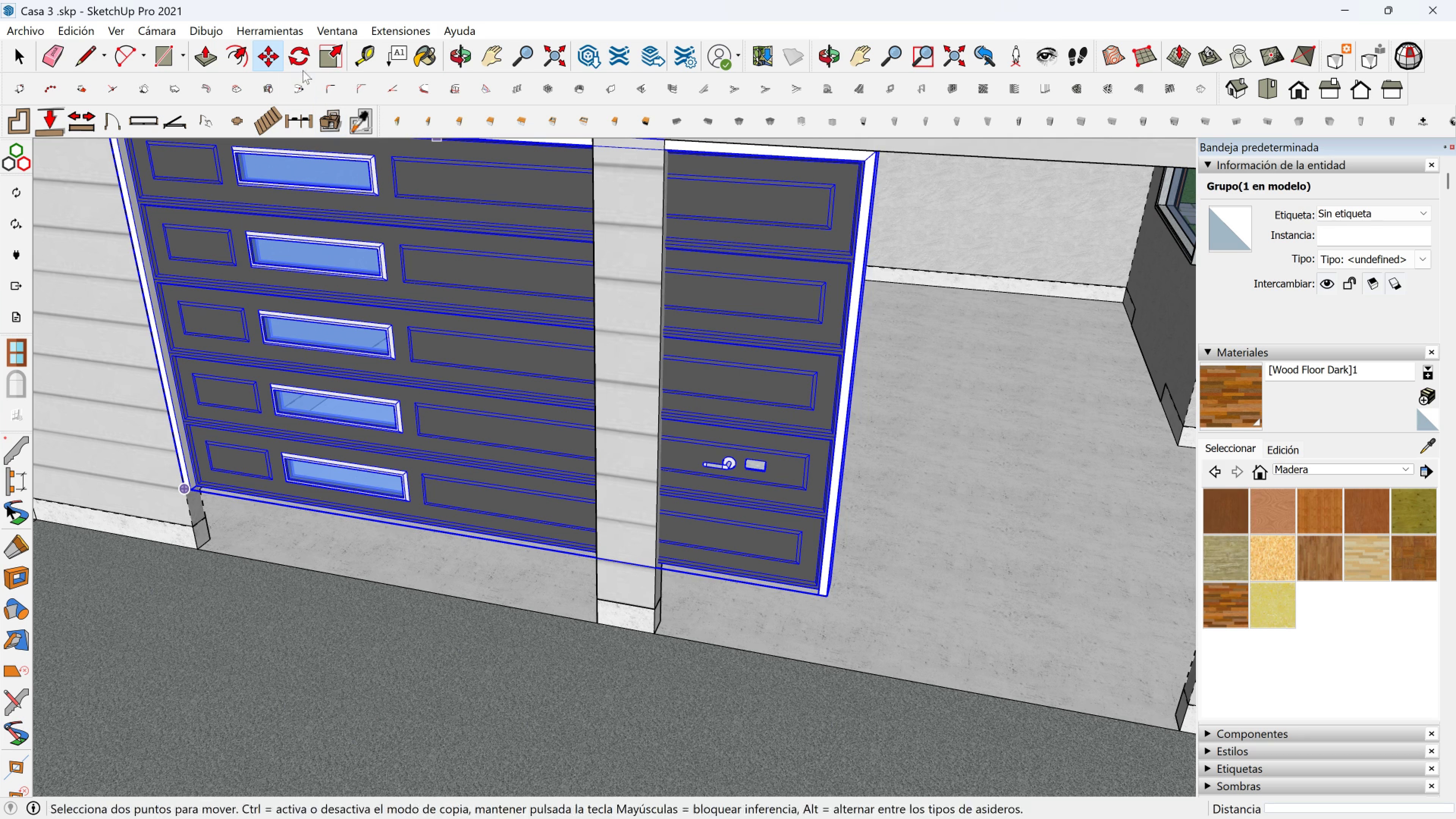 
left_click([326, 55])
 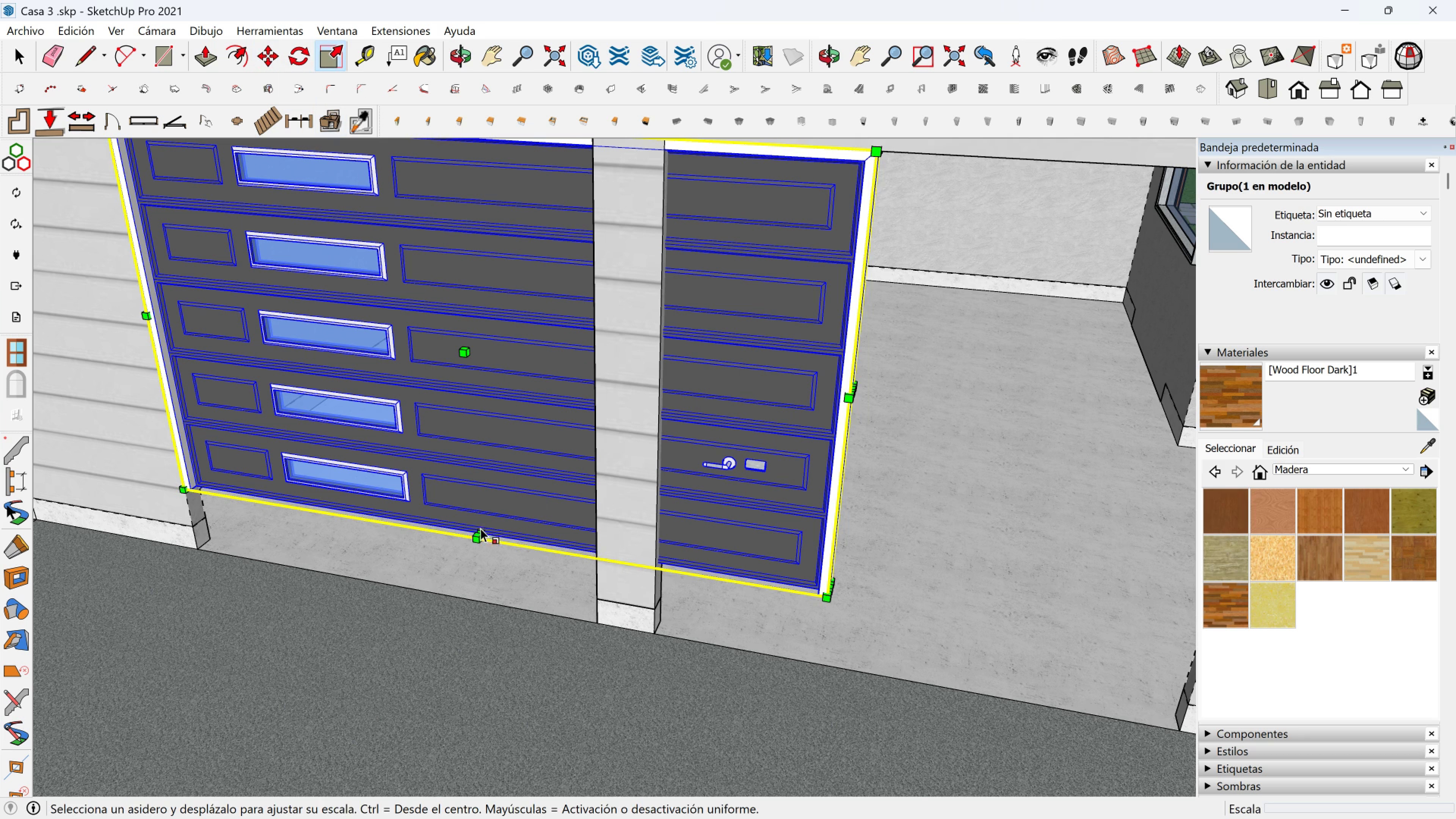 
left_click([480, 530])
 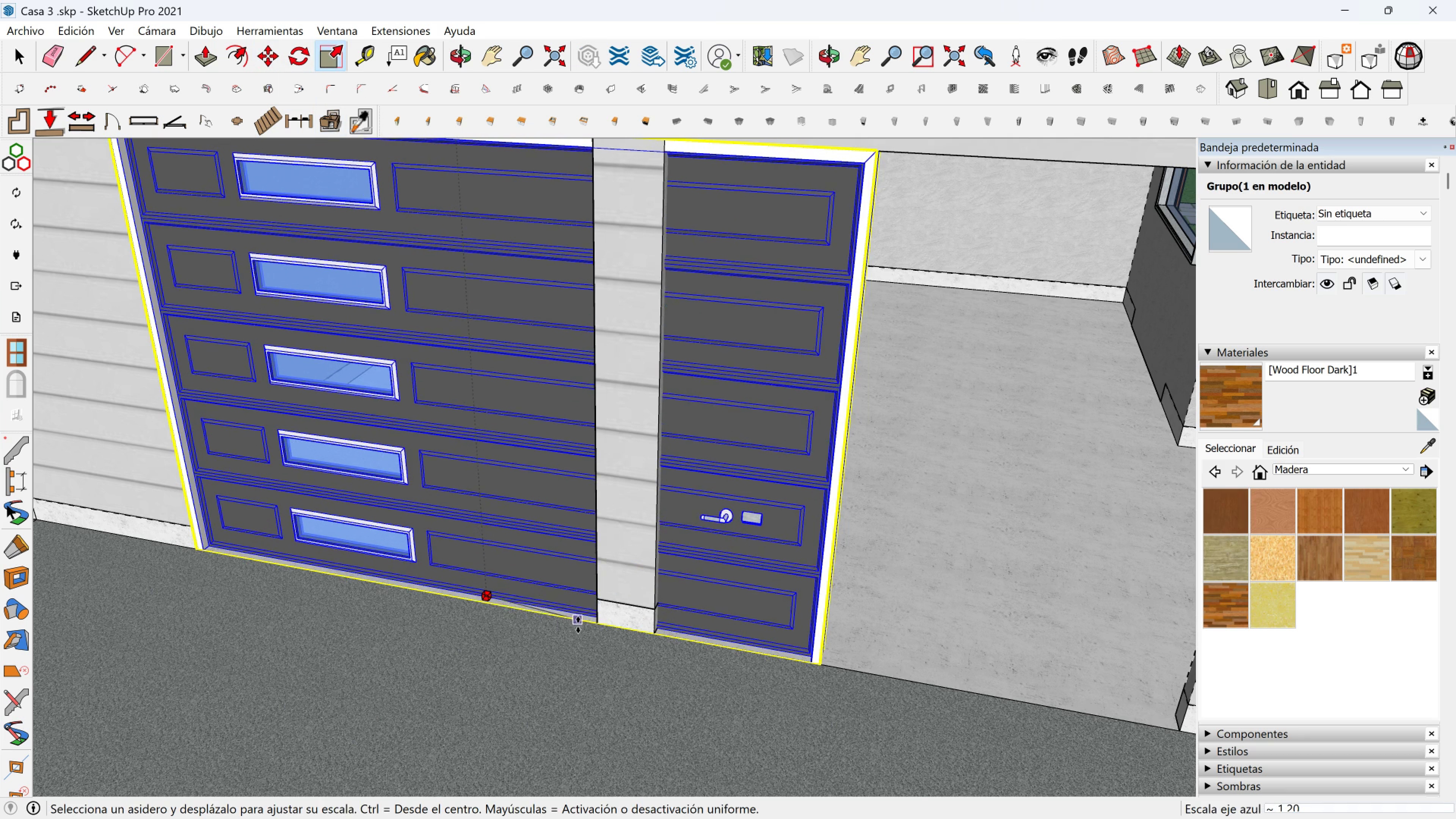 
left_click([590, 625])
 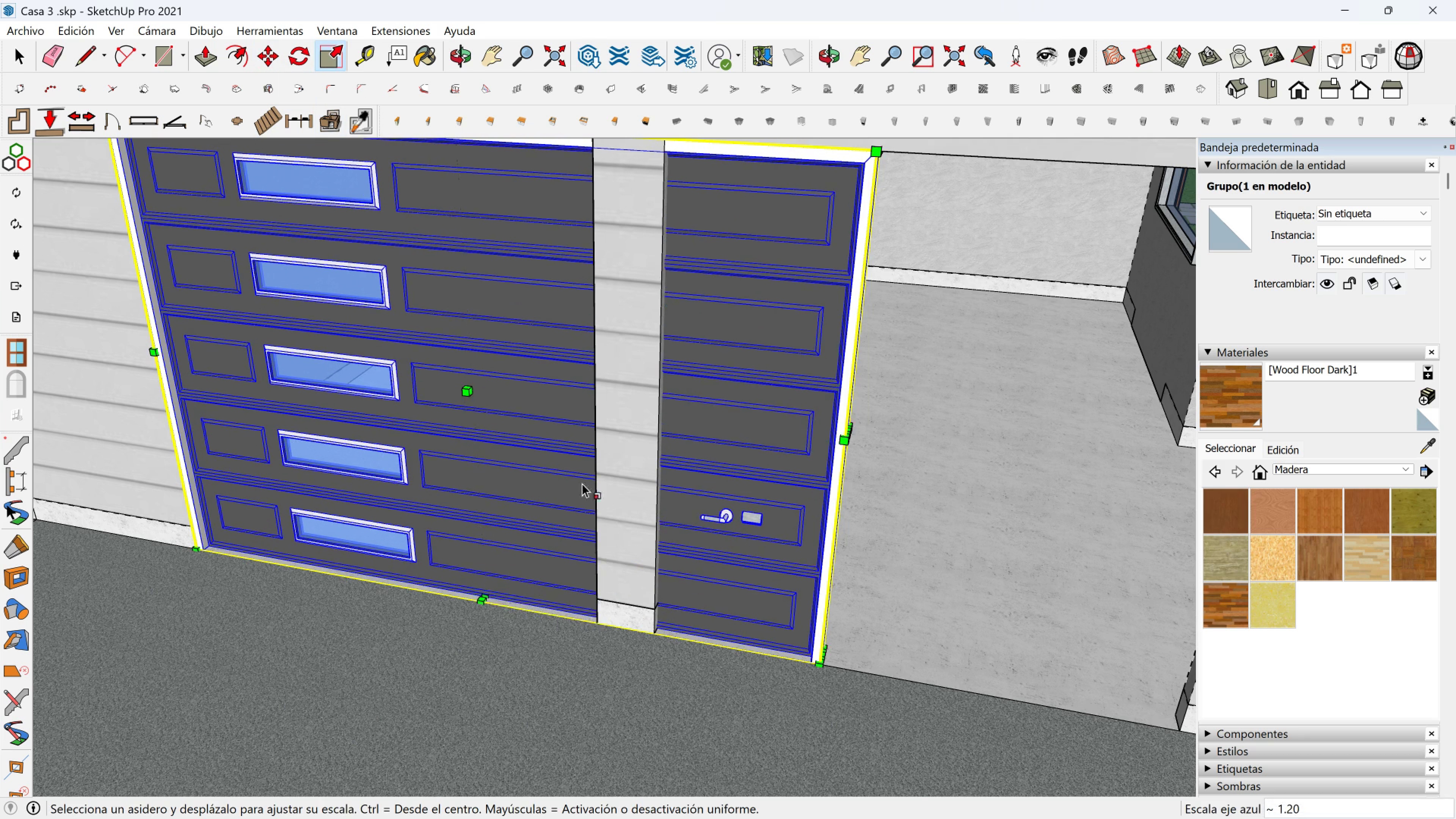 
scroll: coordinate [566, 458], scroll_direction: down, amount: 2.0
 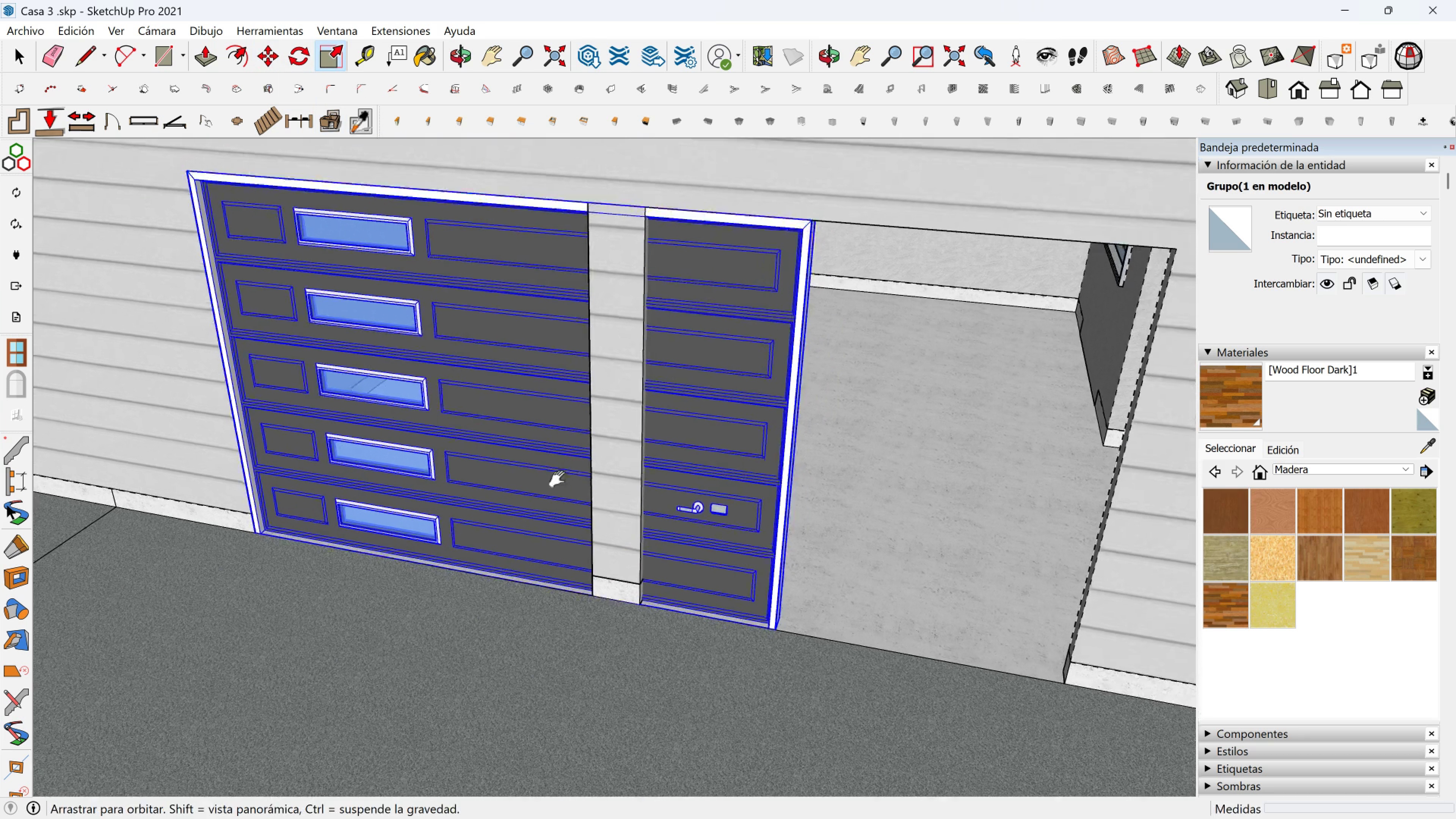 
key(Shift+ShiftLeft)
 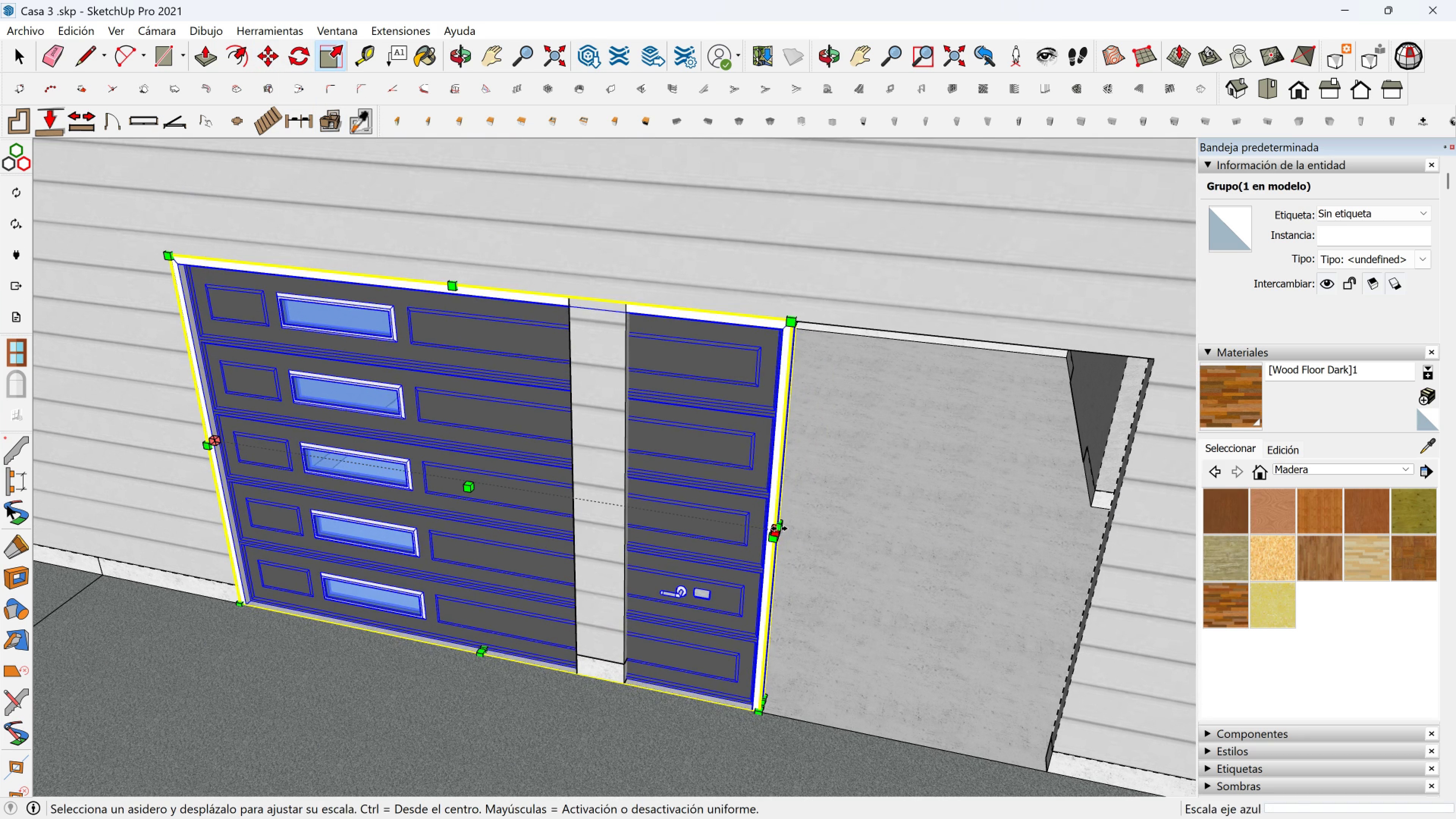 
left_click([779, 529])
 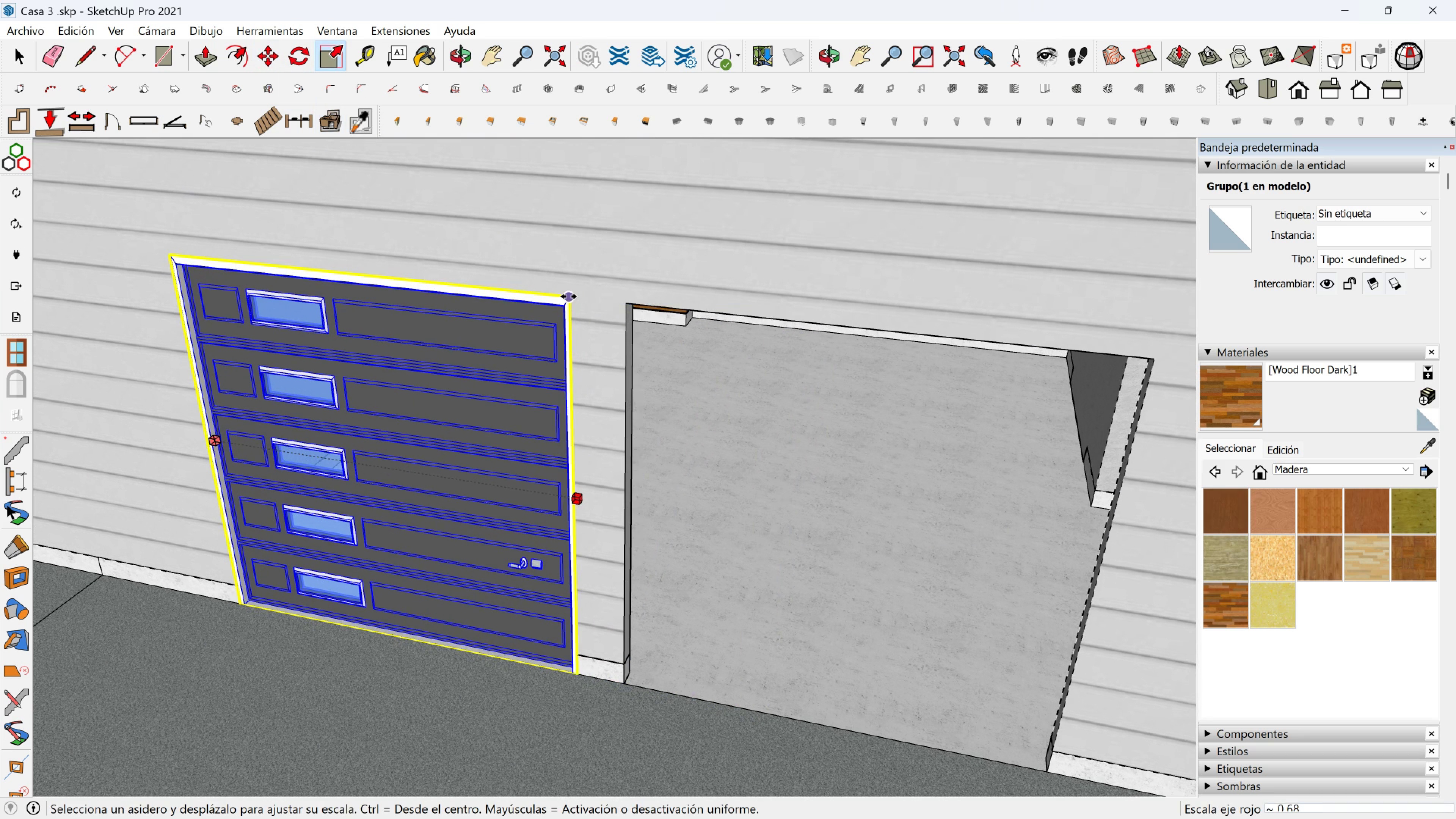 
left_click([569, 297])
 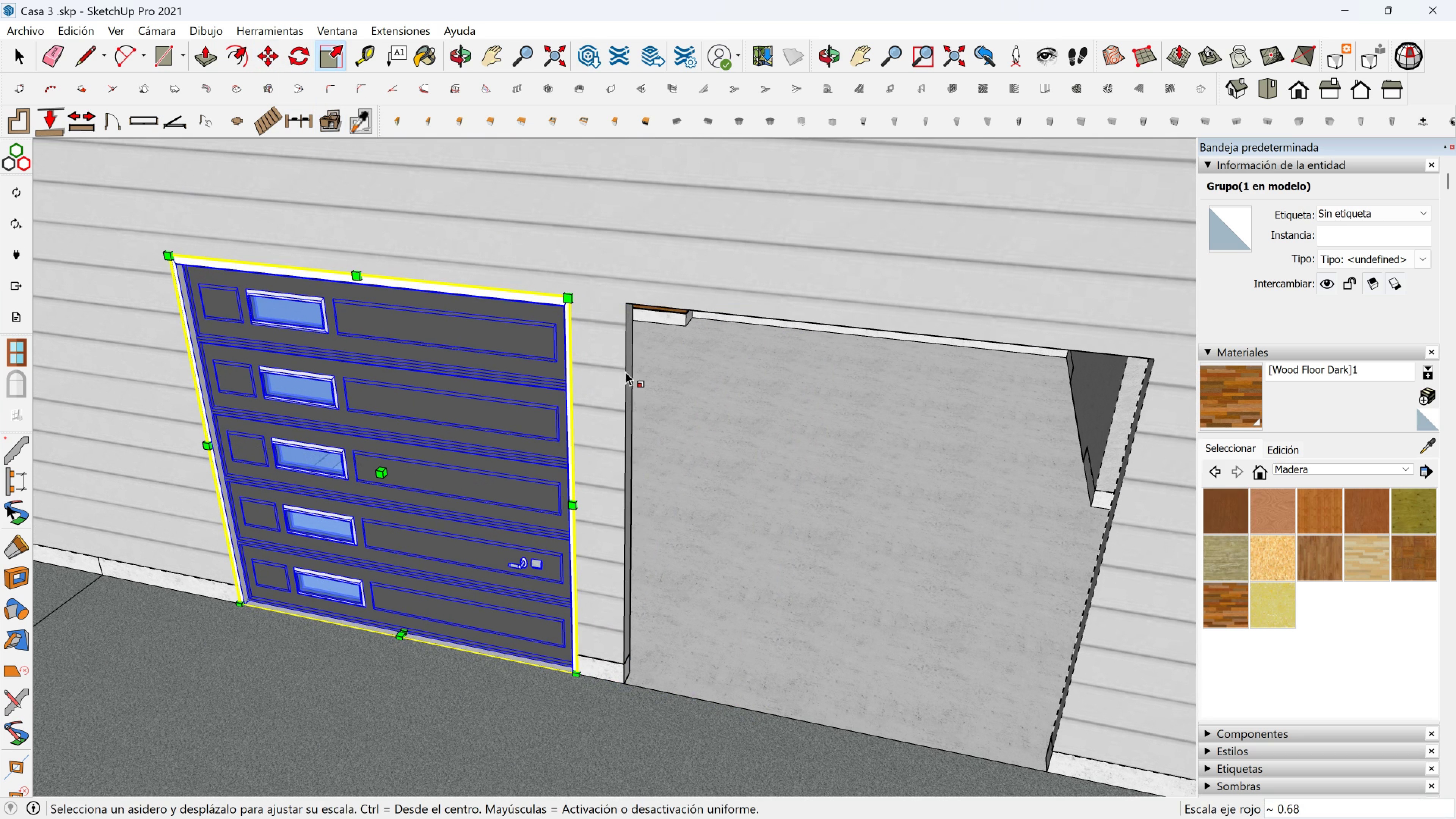 
key(M)
 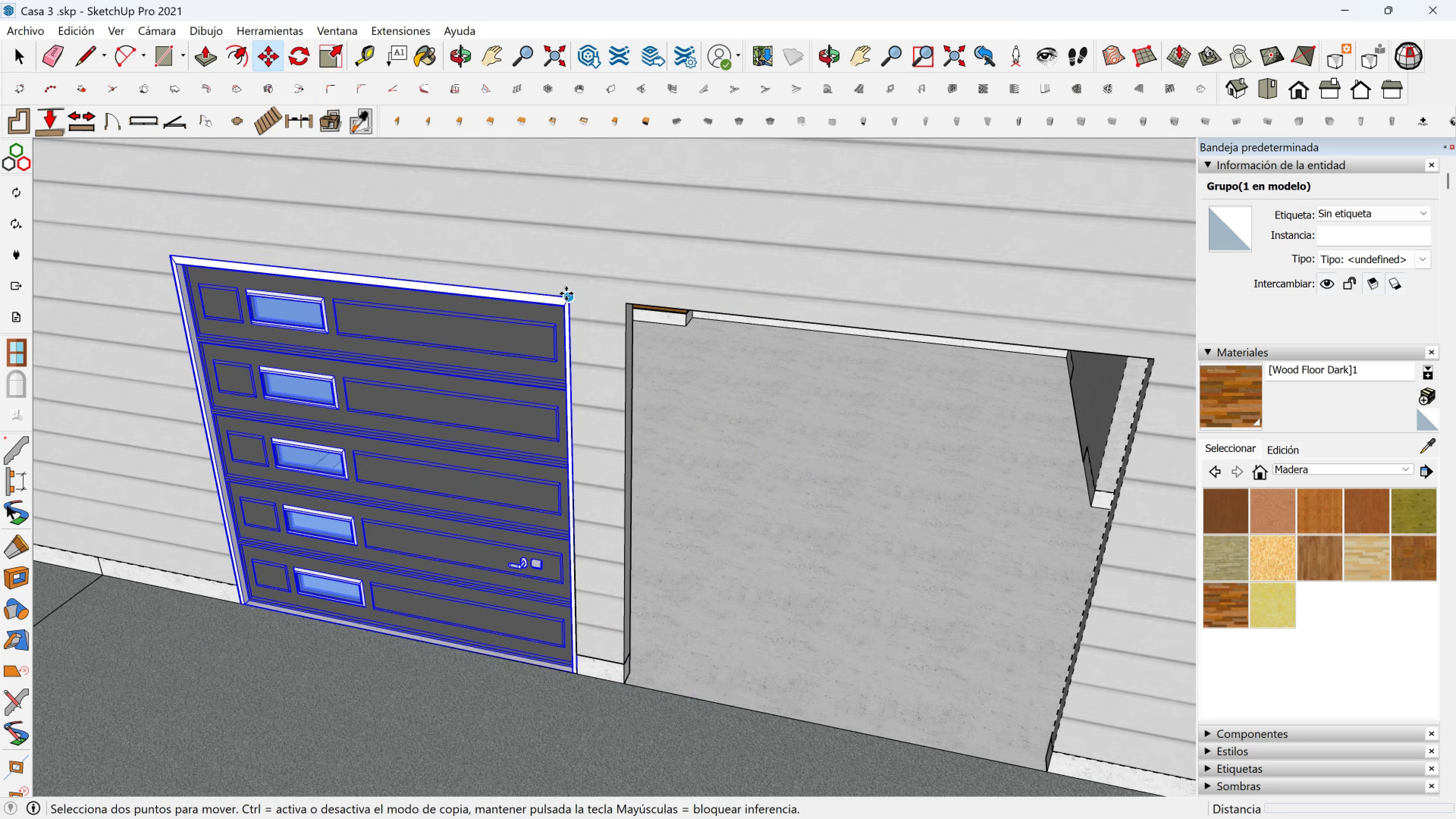 
key(Control+ControlLeft)
 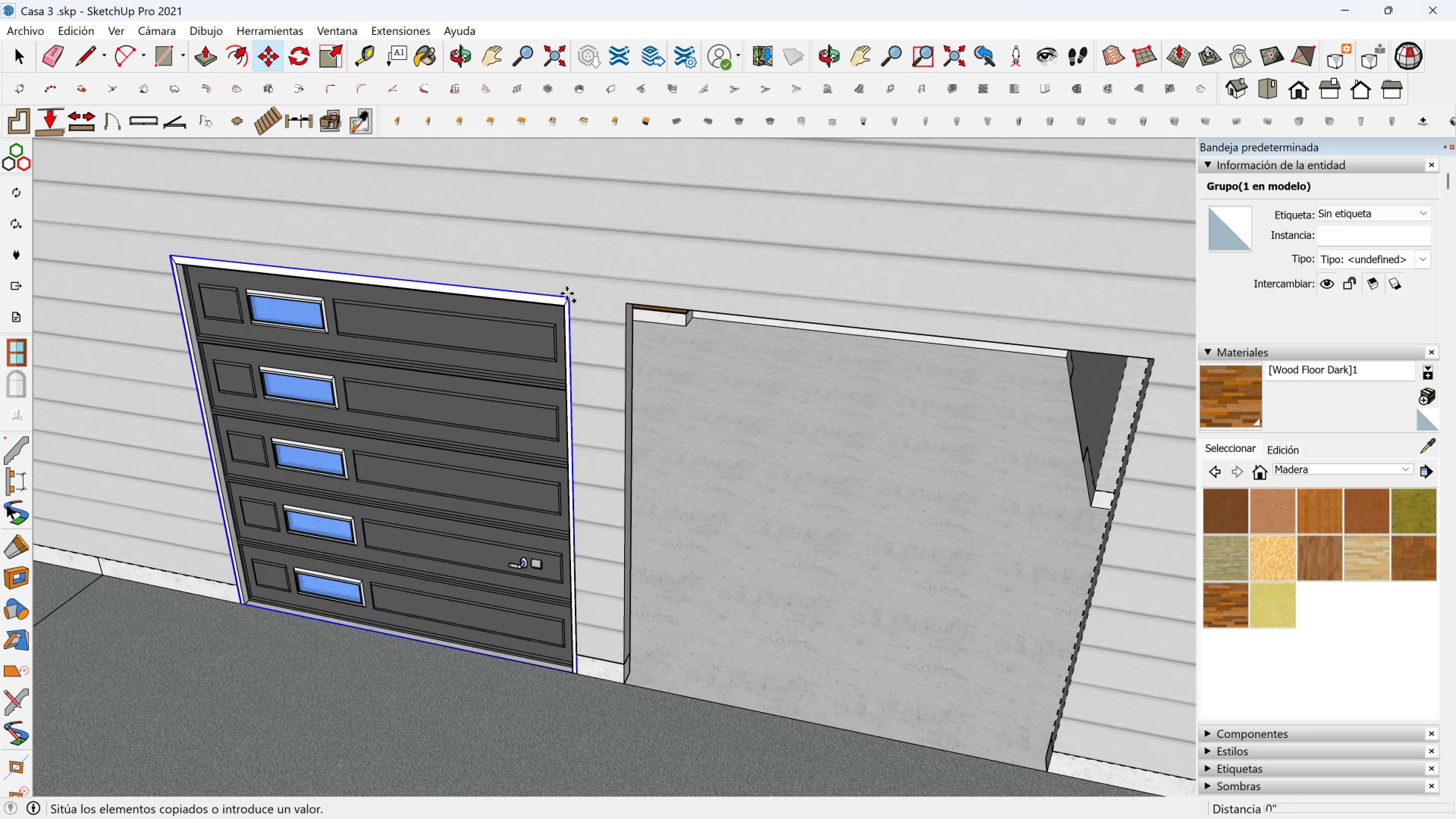 
left_click([566, 293])